 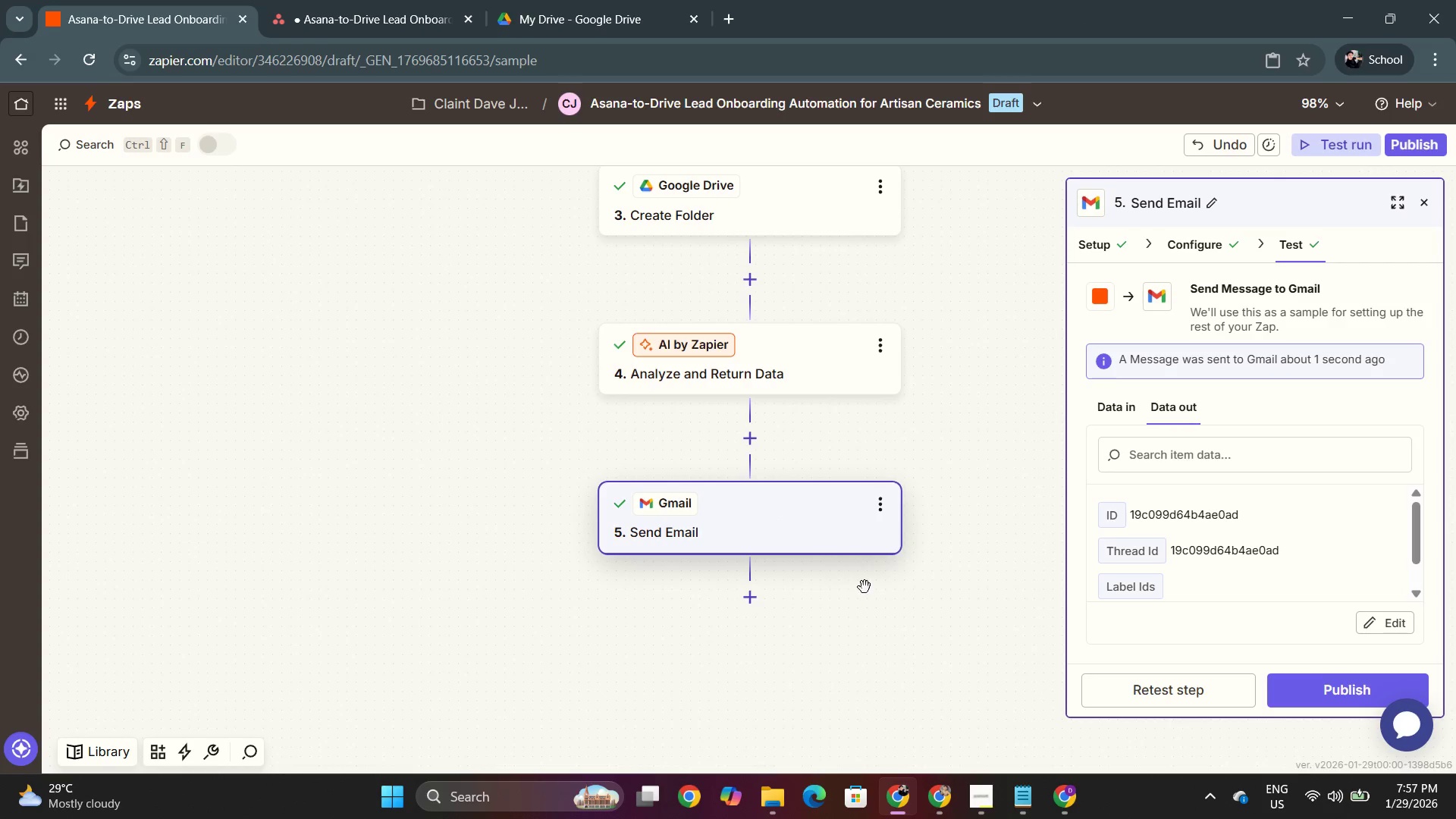 
scroll: coordinate [849, 621], scroll_direction: down, amount: 2.0
 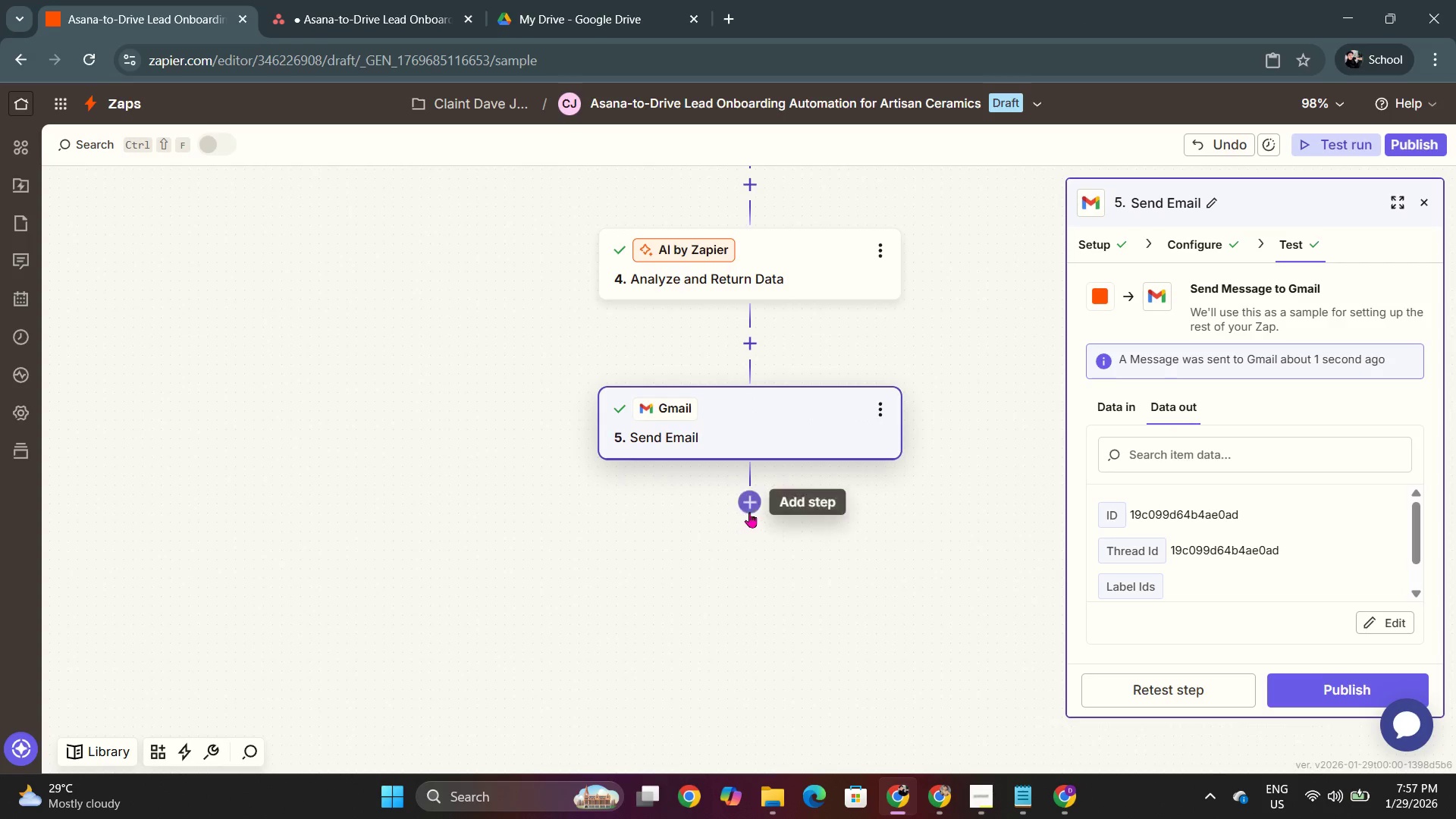 
left_click([753, 502])
 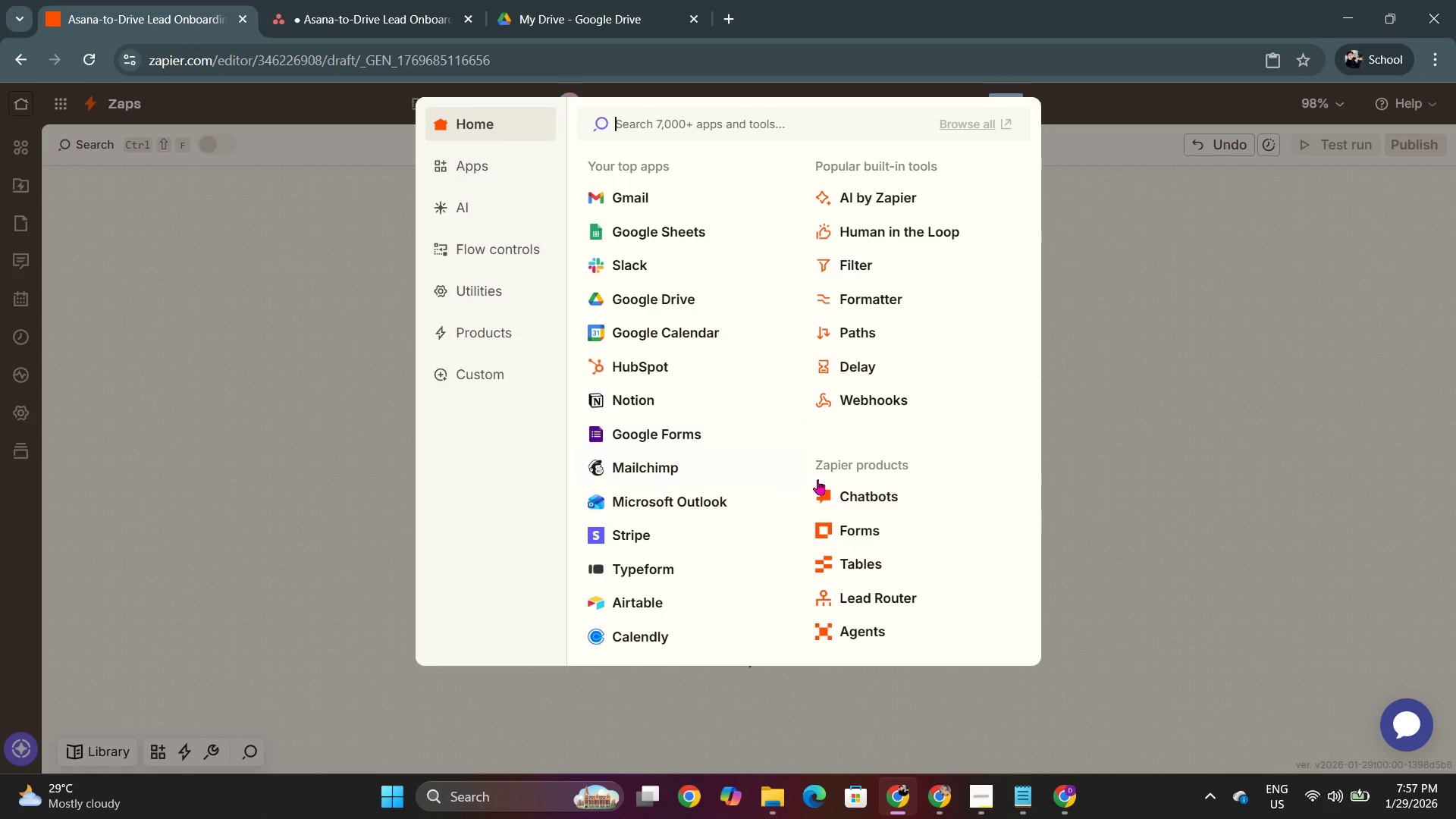 
wait(5.06)
 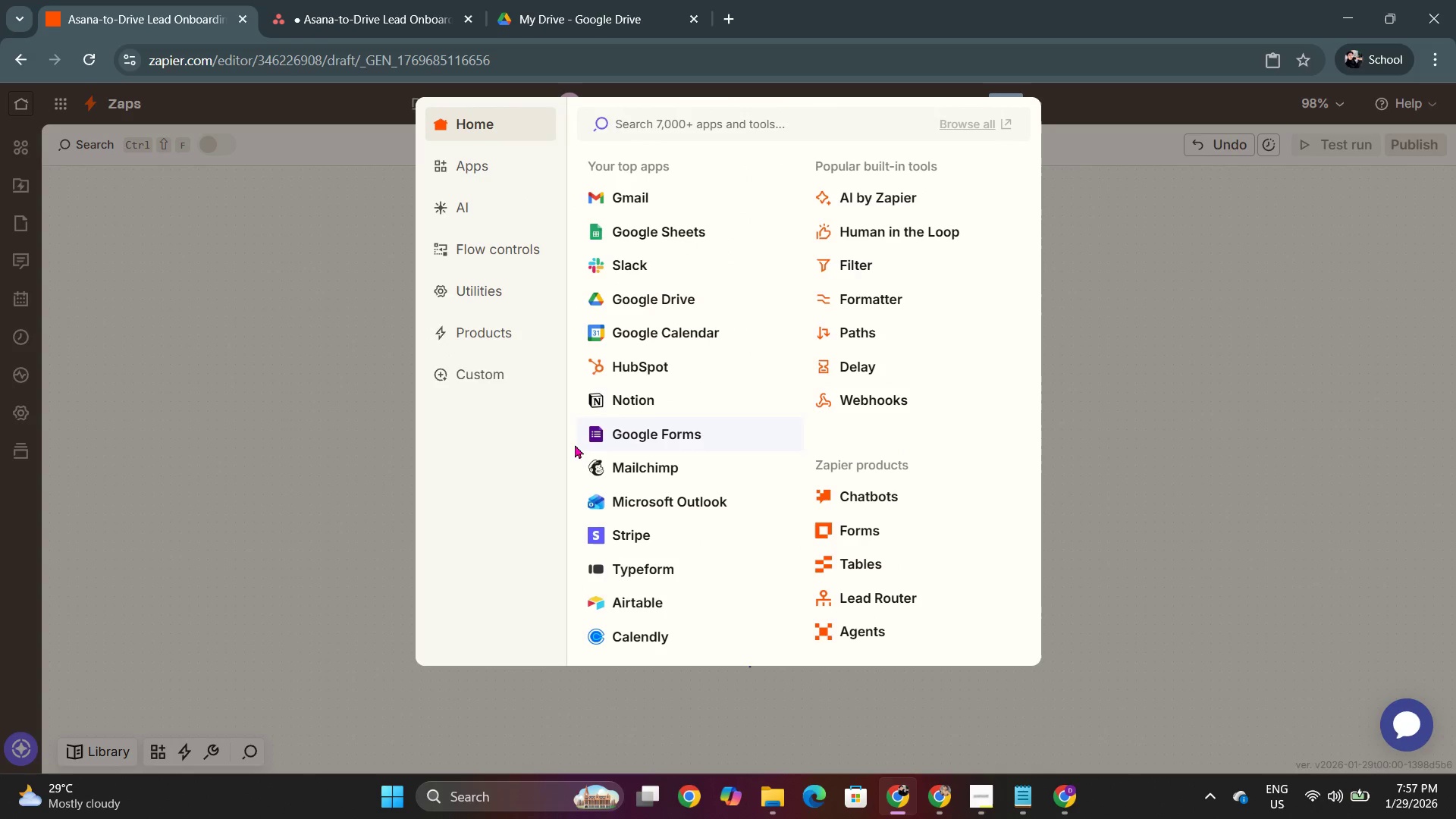 
double_click([701, 127])
 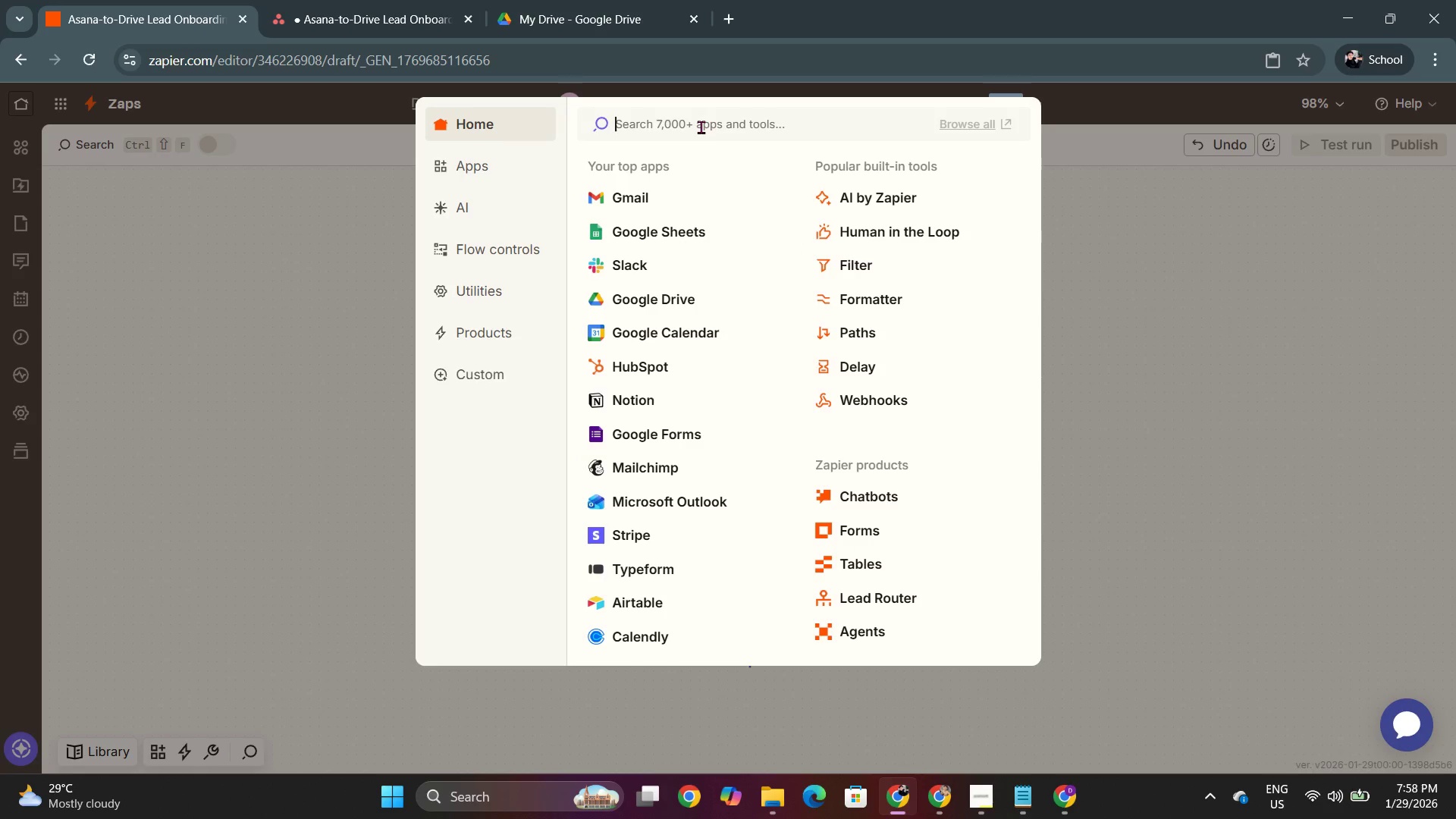 
type(asana)
 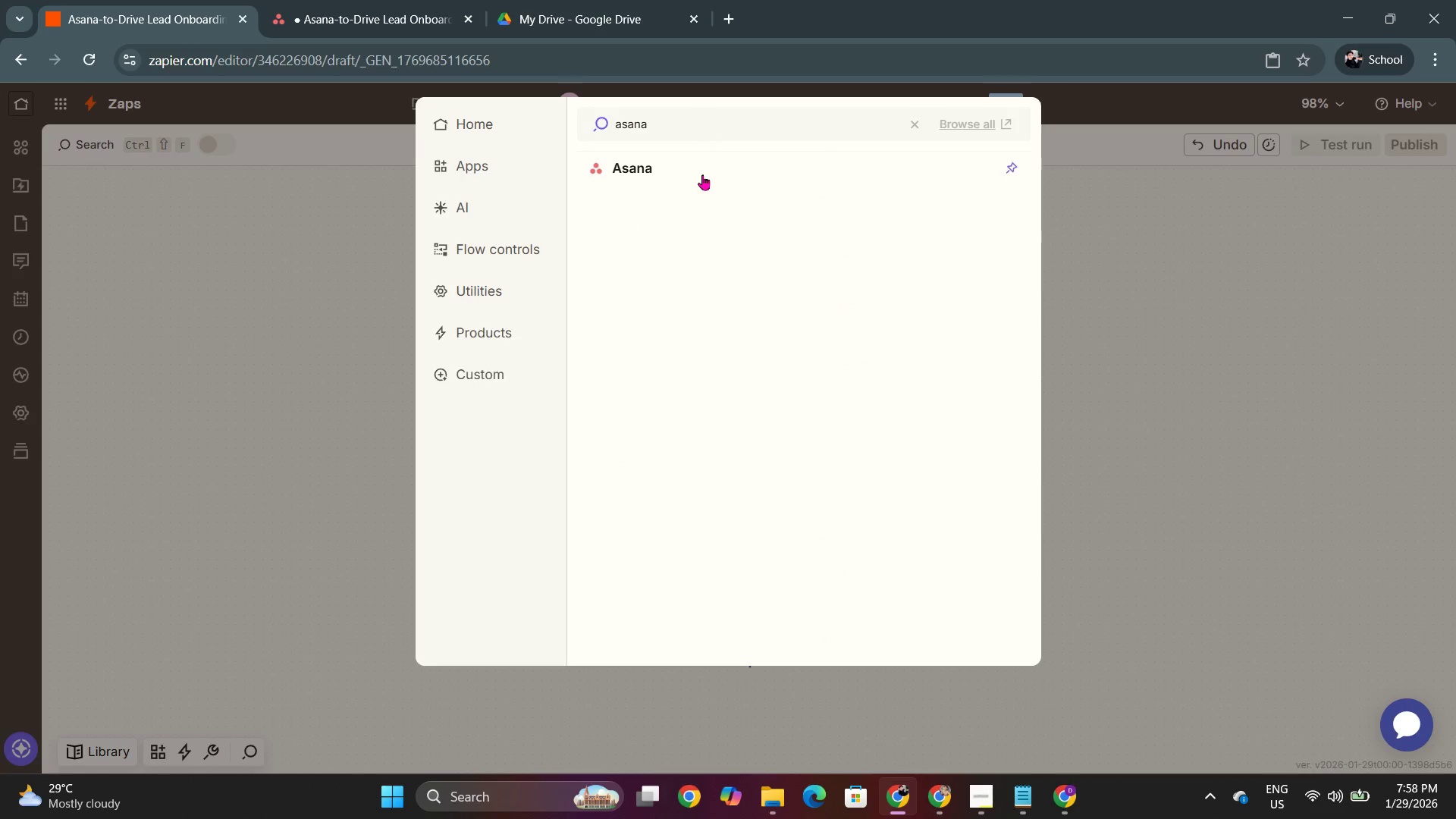 
left_click([701, 181])
 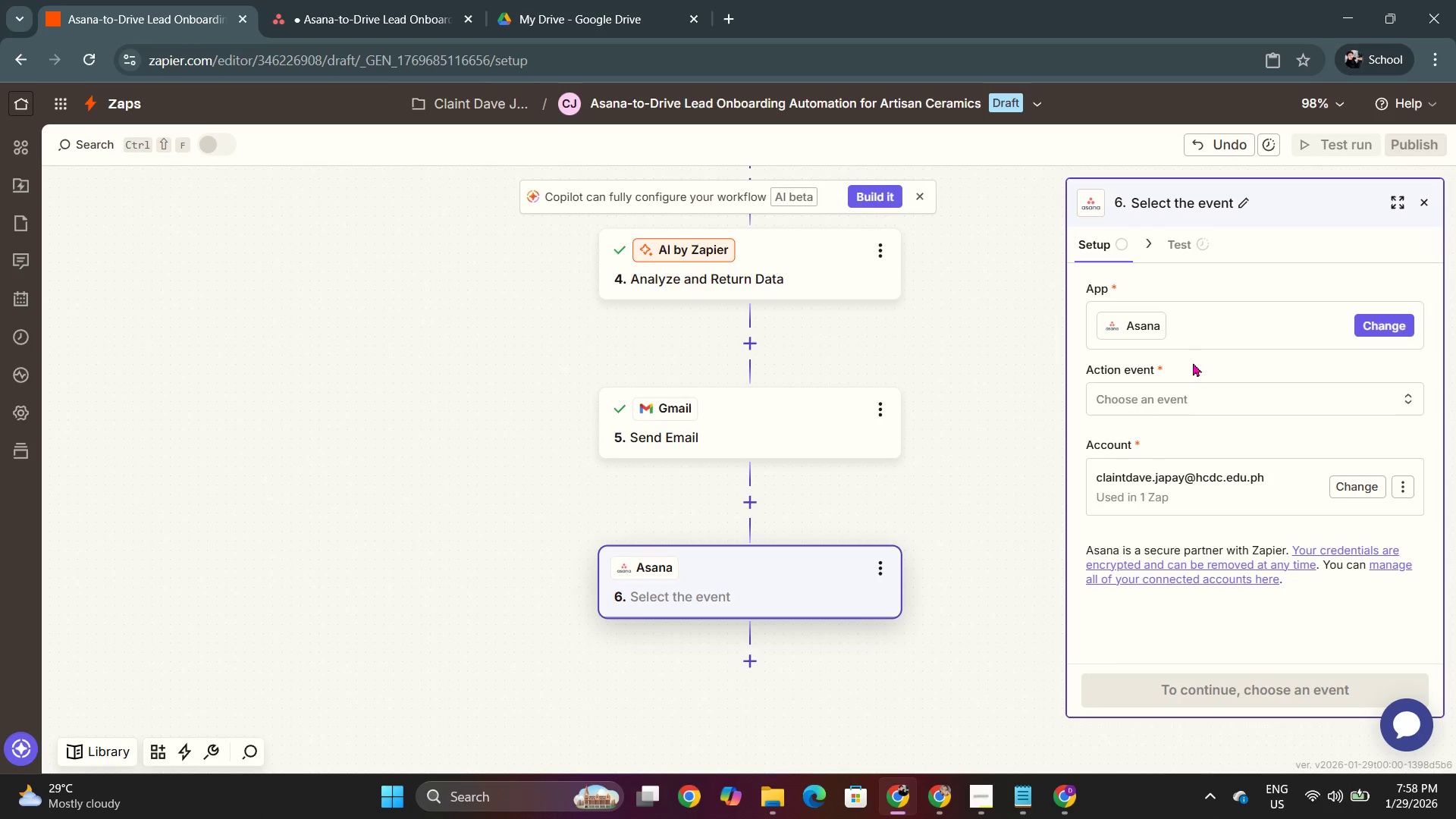 
left_click([1254, 397])
 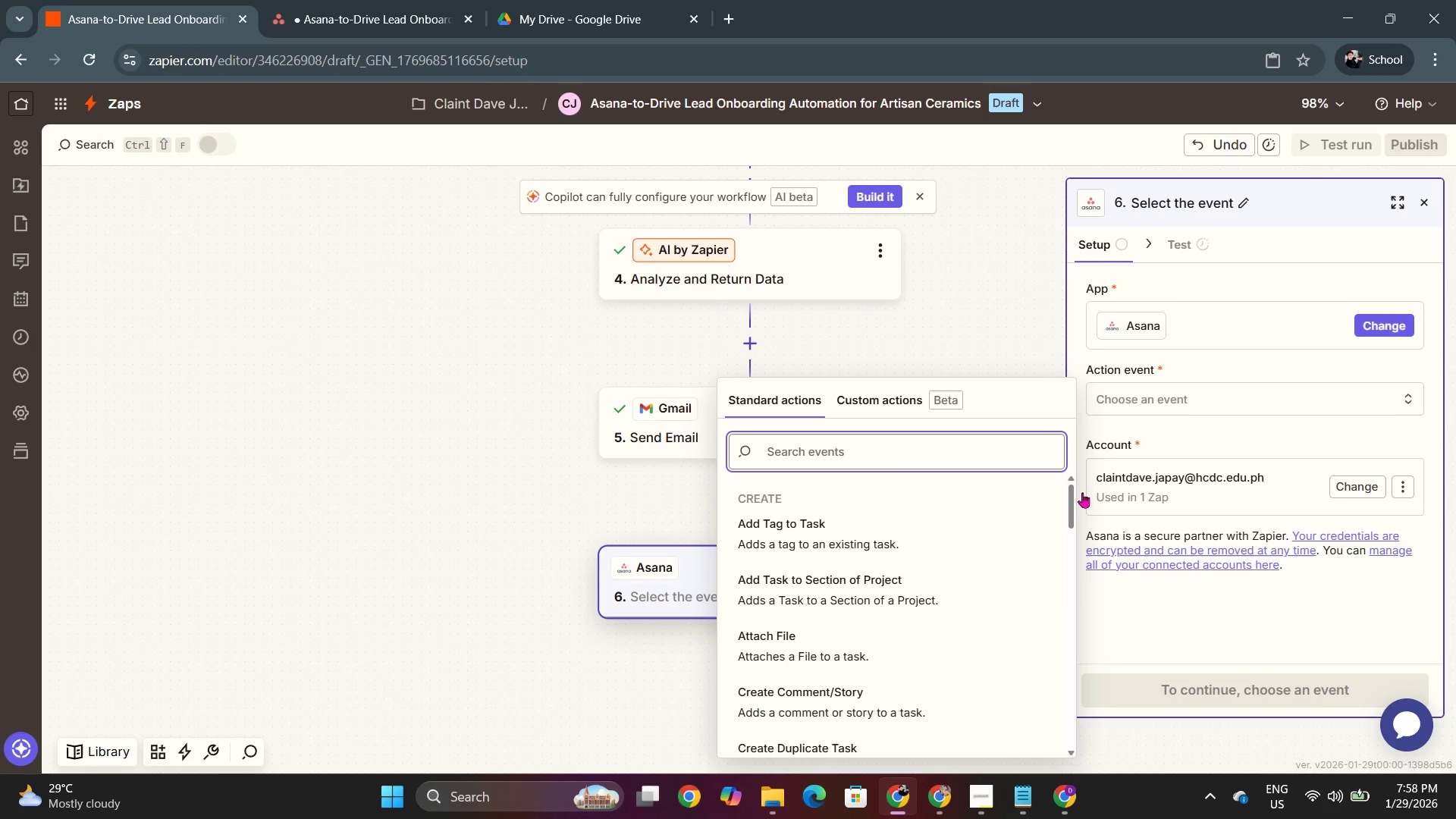 
scroll: coordinate [857, 610], scroll_direction: down, amount: 2.0
 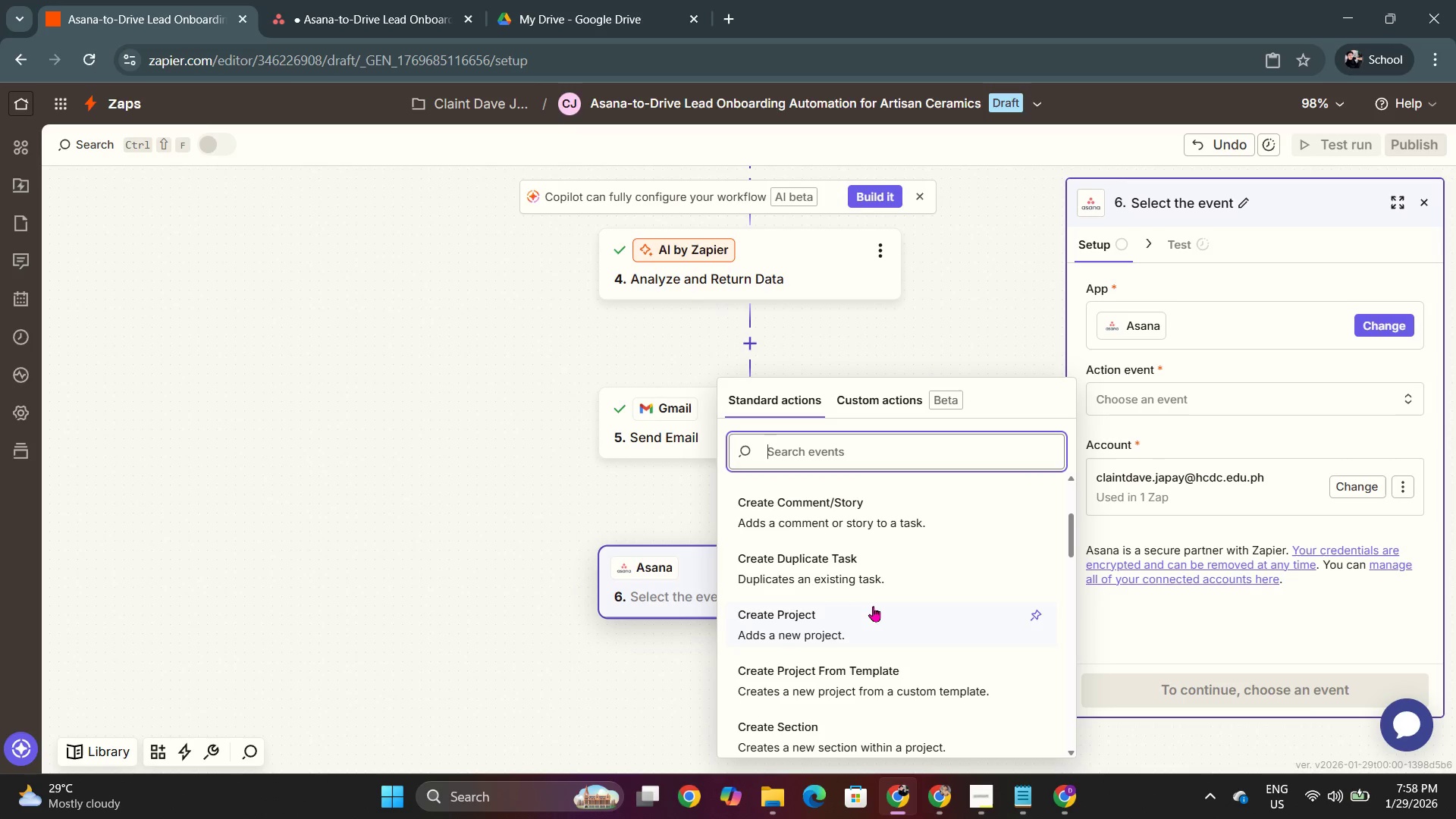 
scroll: coordinate [876, 605], scroll_direction: up, amount: 3.0
 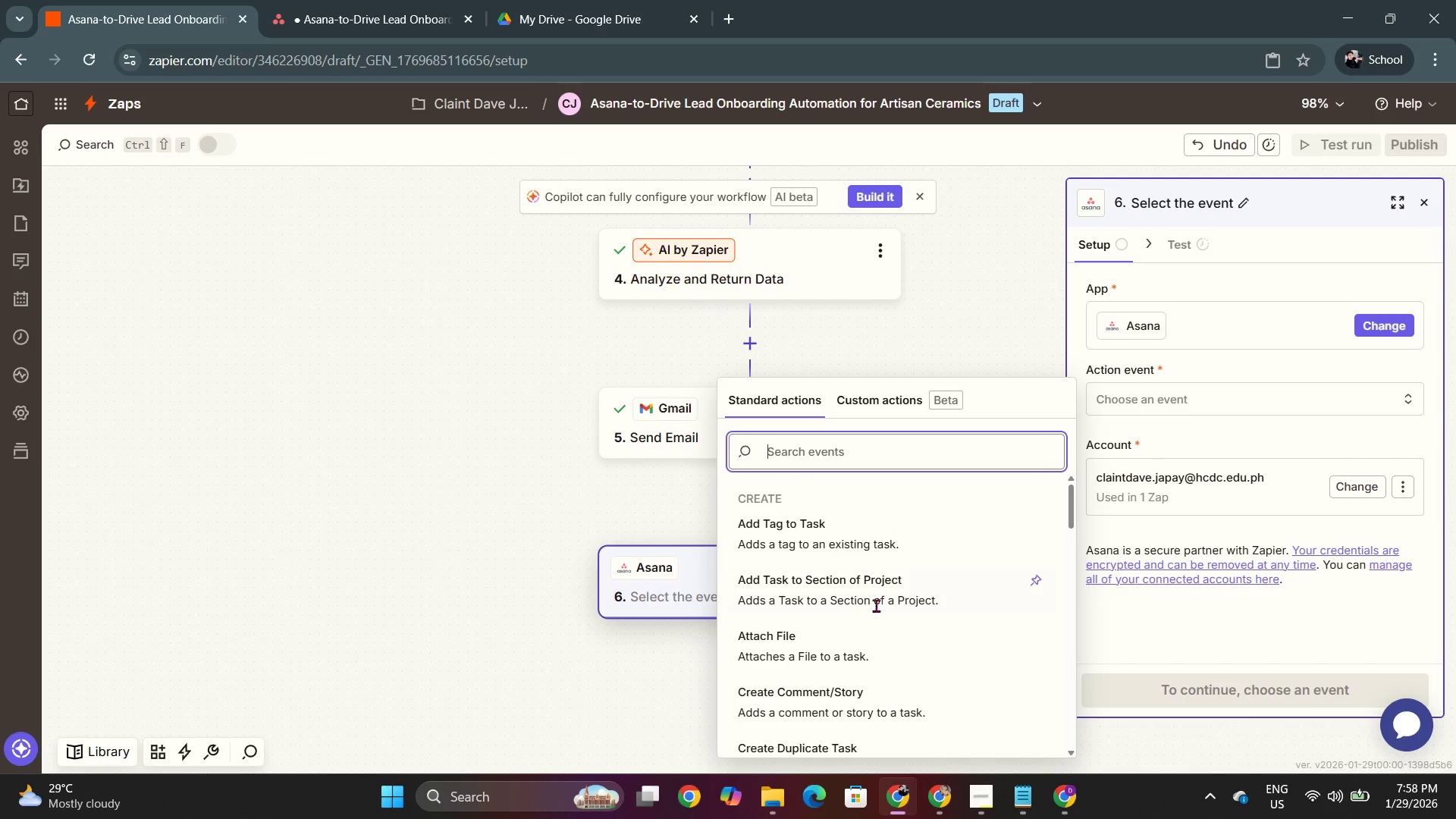 
scroll: coordinate [876, 605], scroll_direction: down, amount: 3.0
 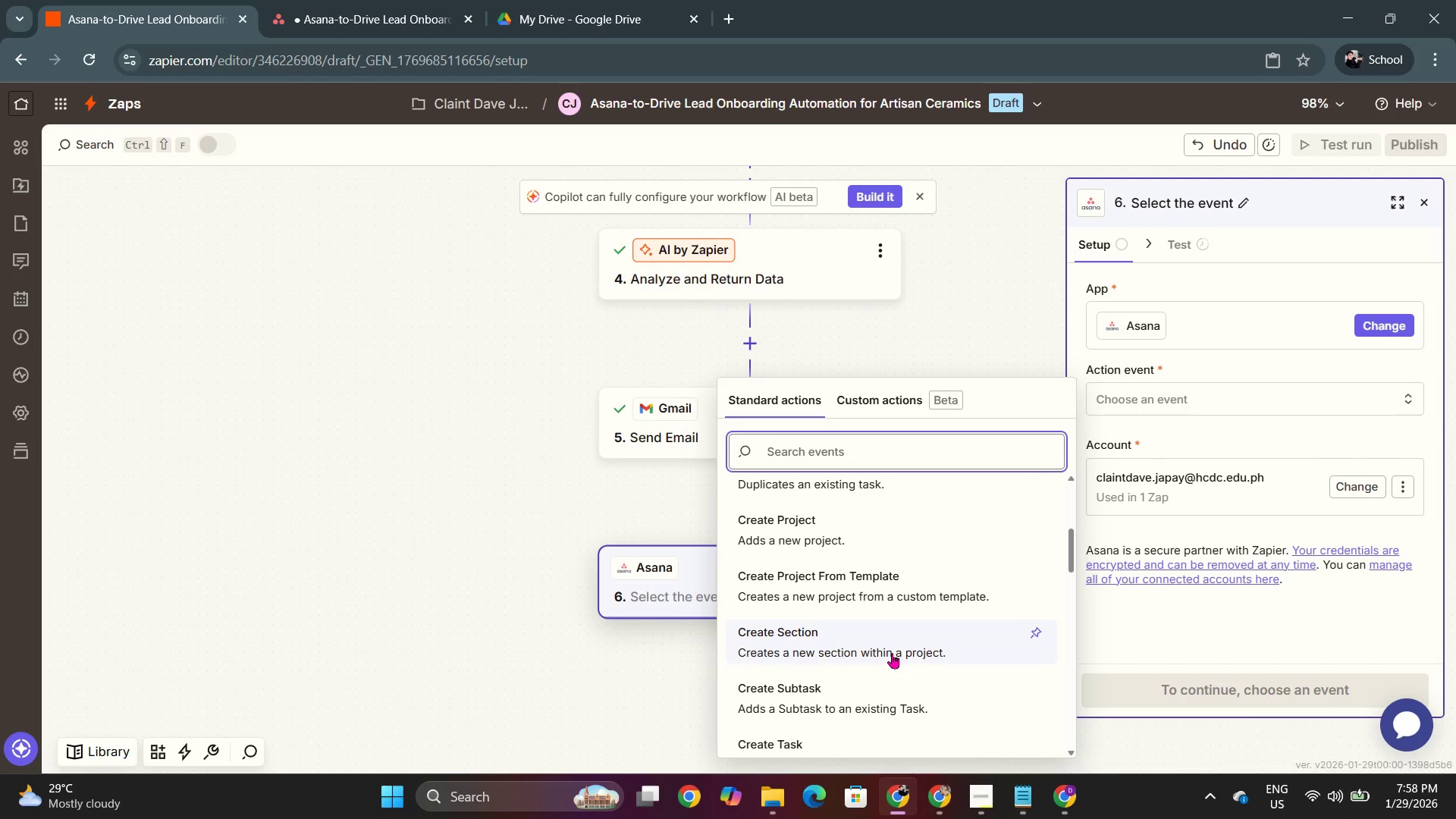 
key(Alt+AltLeft)
 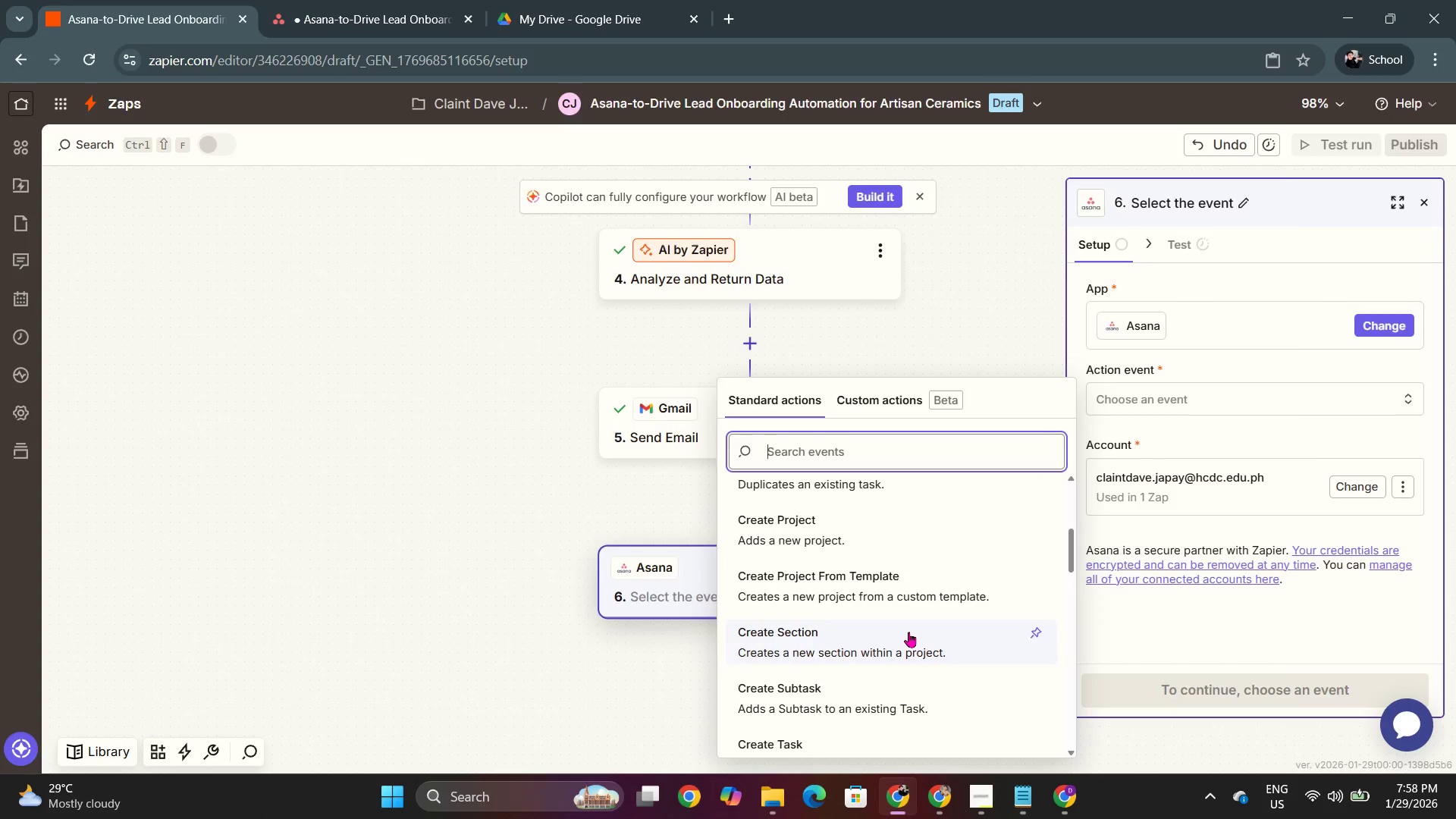 
key(Alt+Tab)